 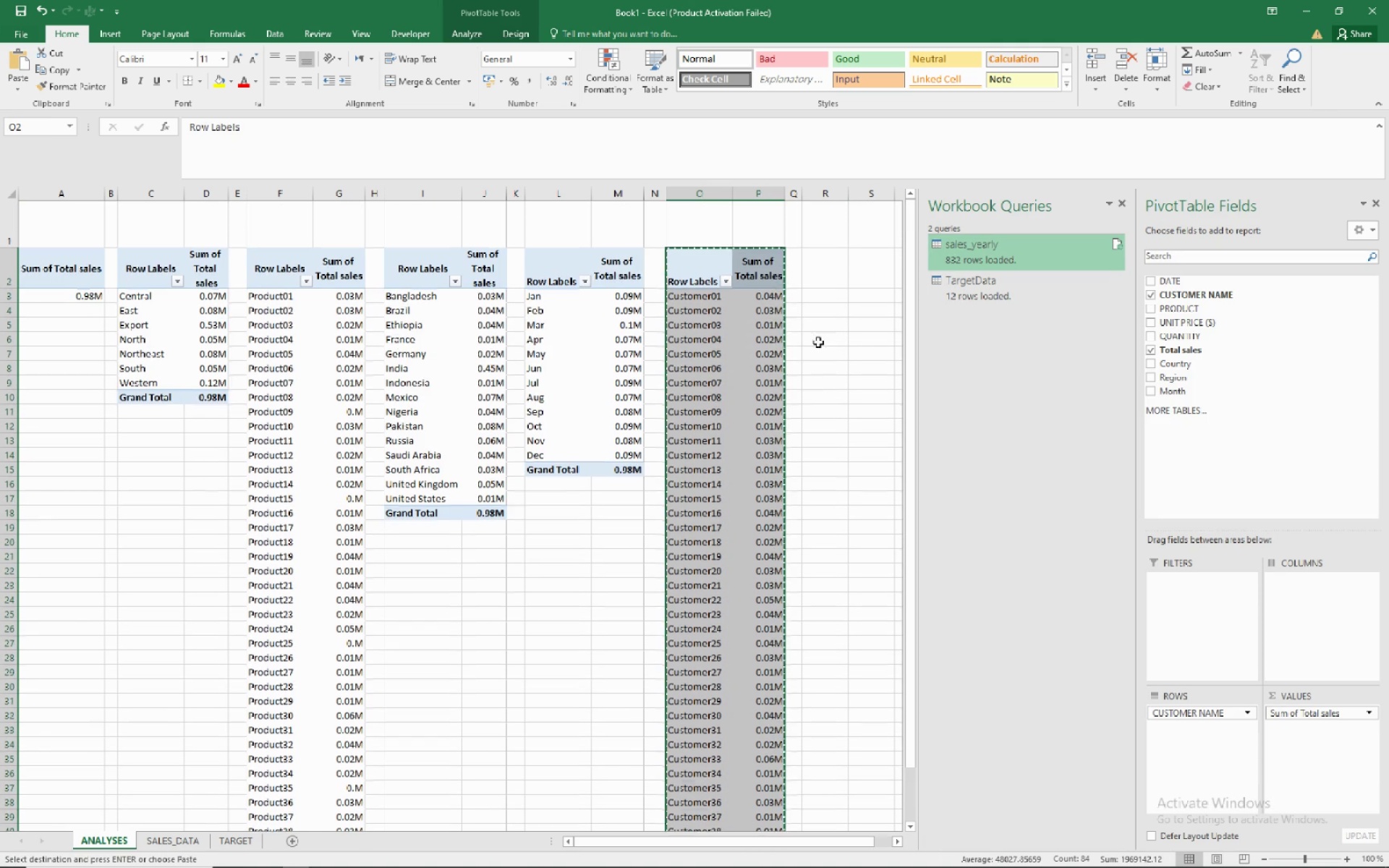 
scroll: coordinate [819, 384], scroll_direction: up, amount: 2.0
 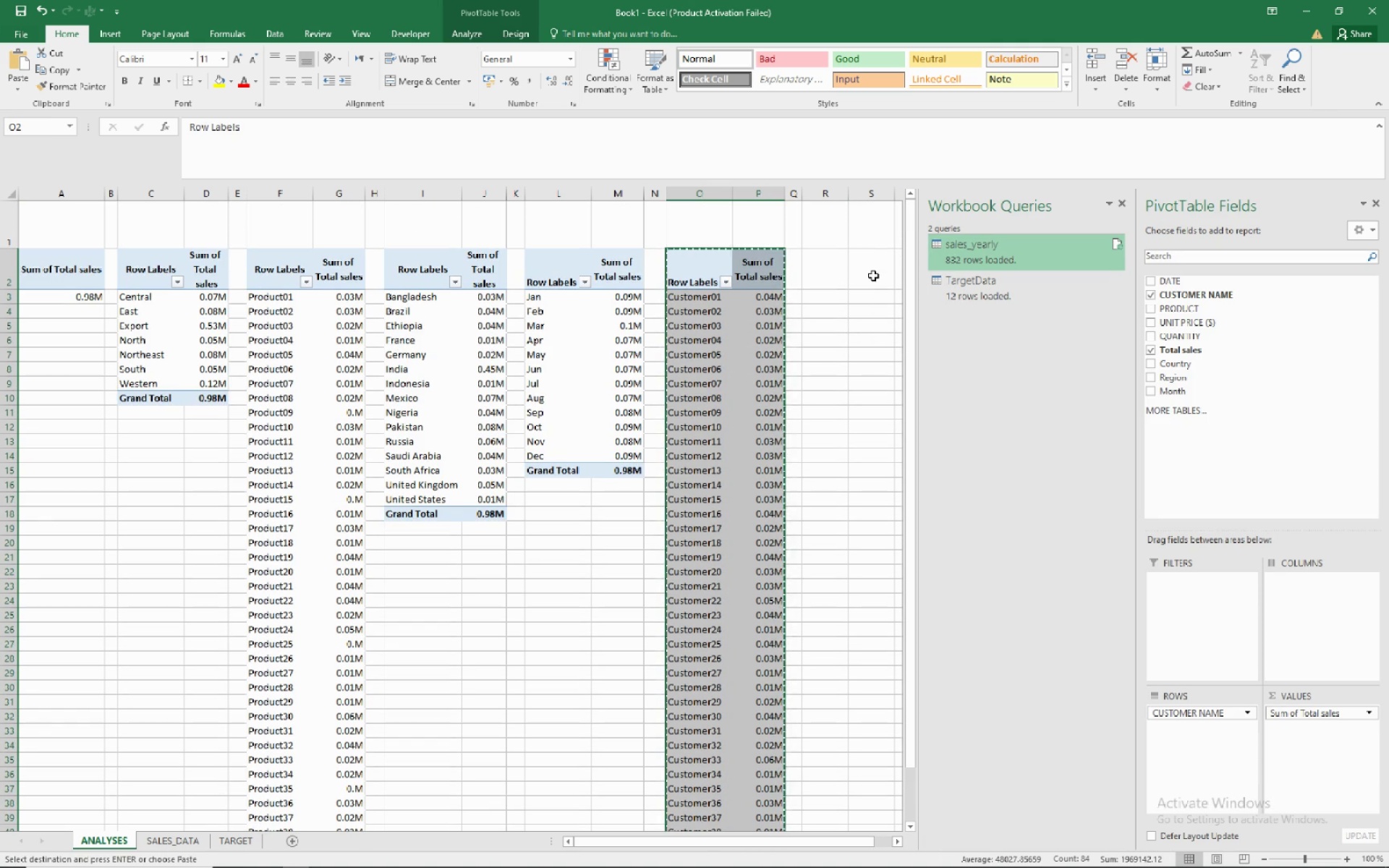 
left_click([873, 276])
 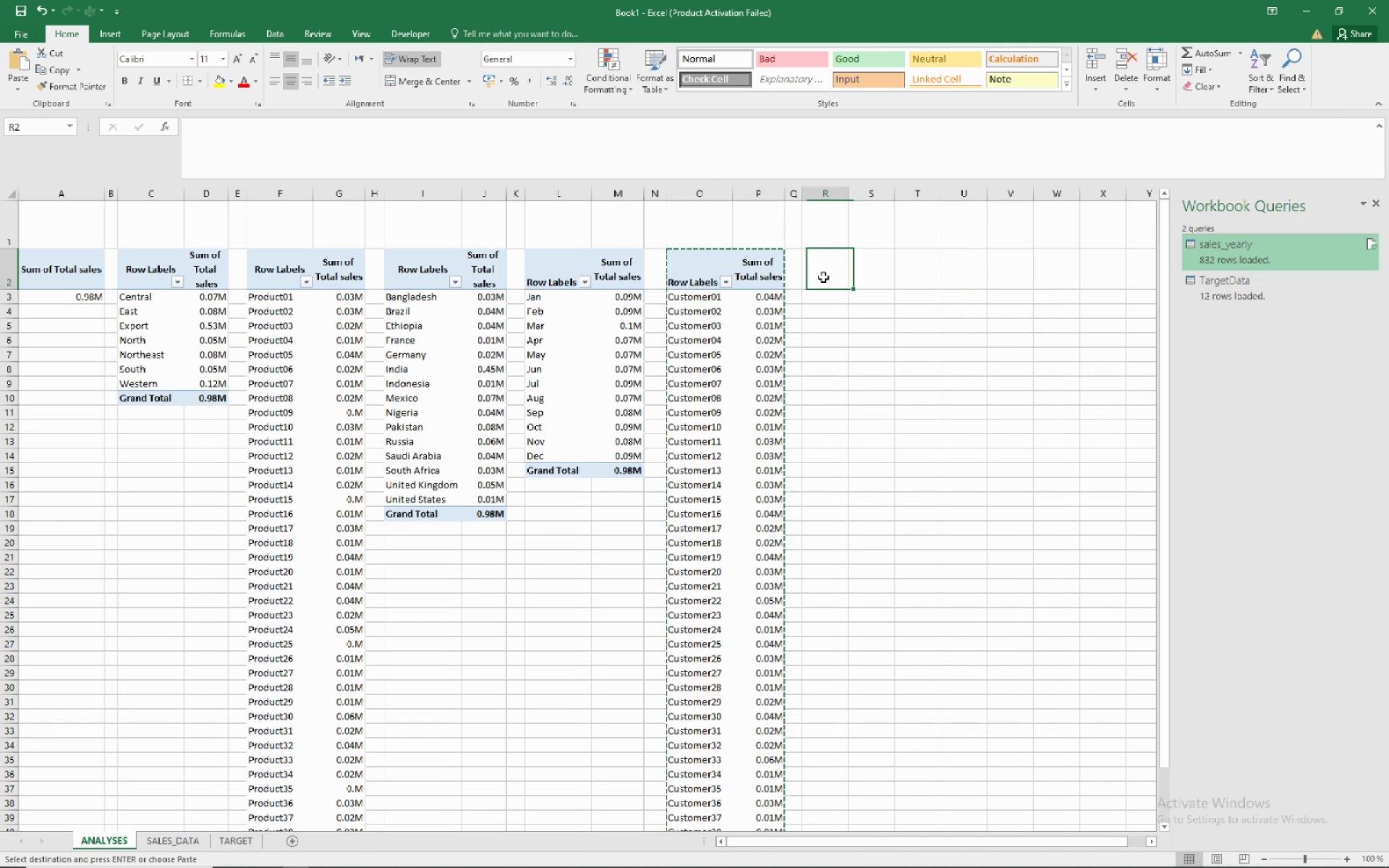 
left_click([823, 277])
 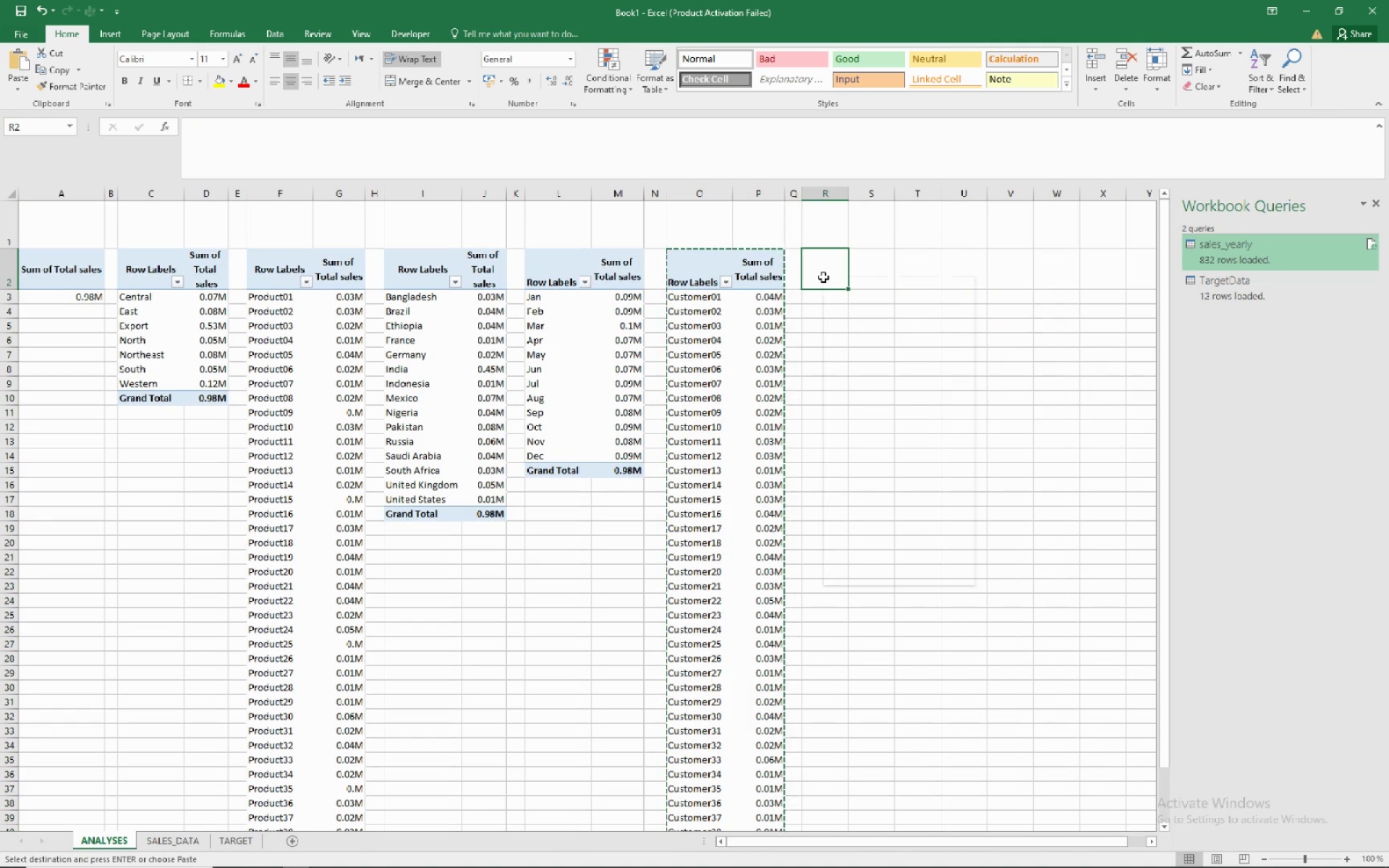 
right_click([823, 277])
 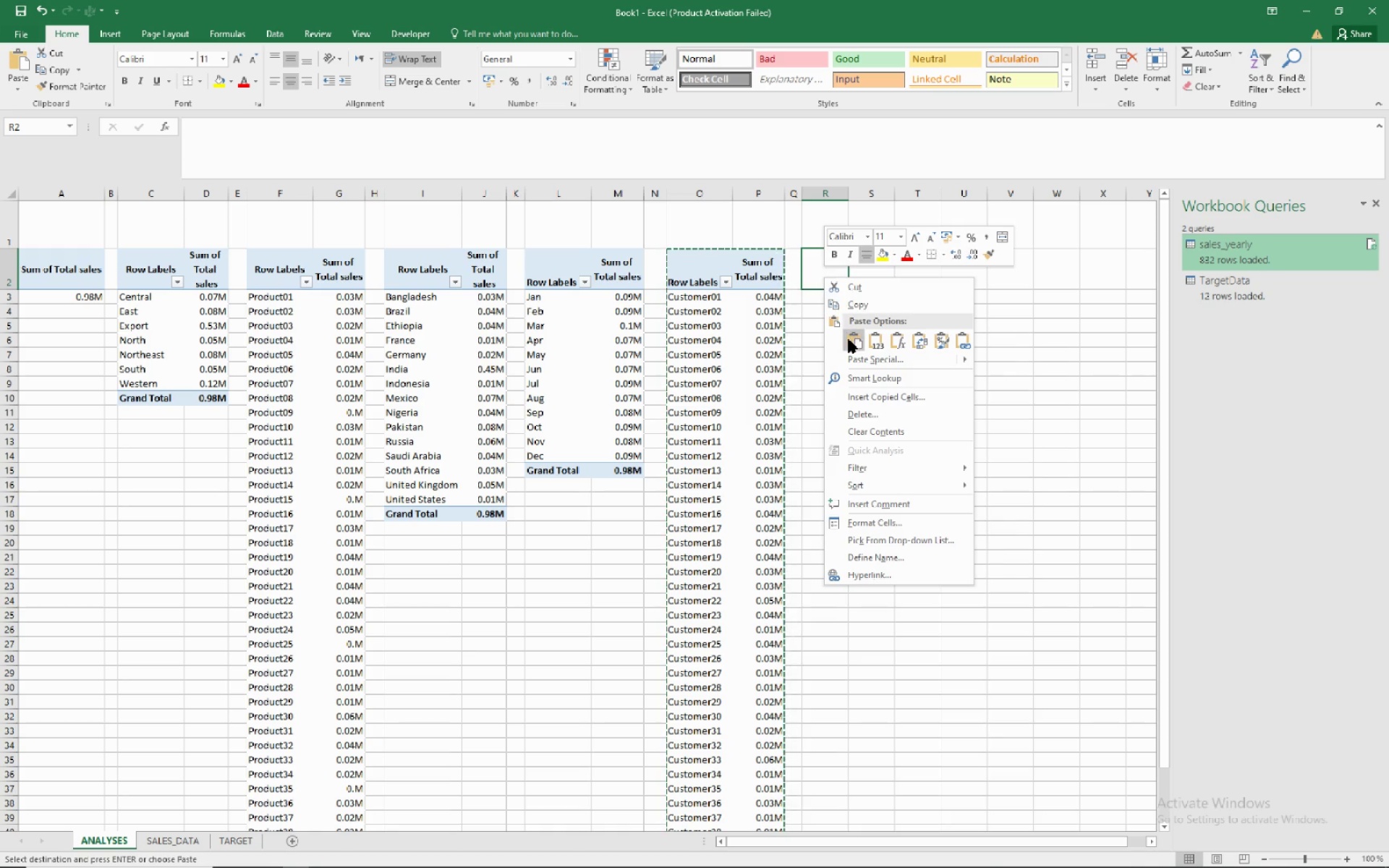 
left_click([849, 339])
 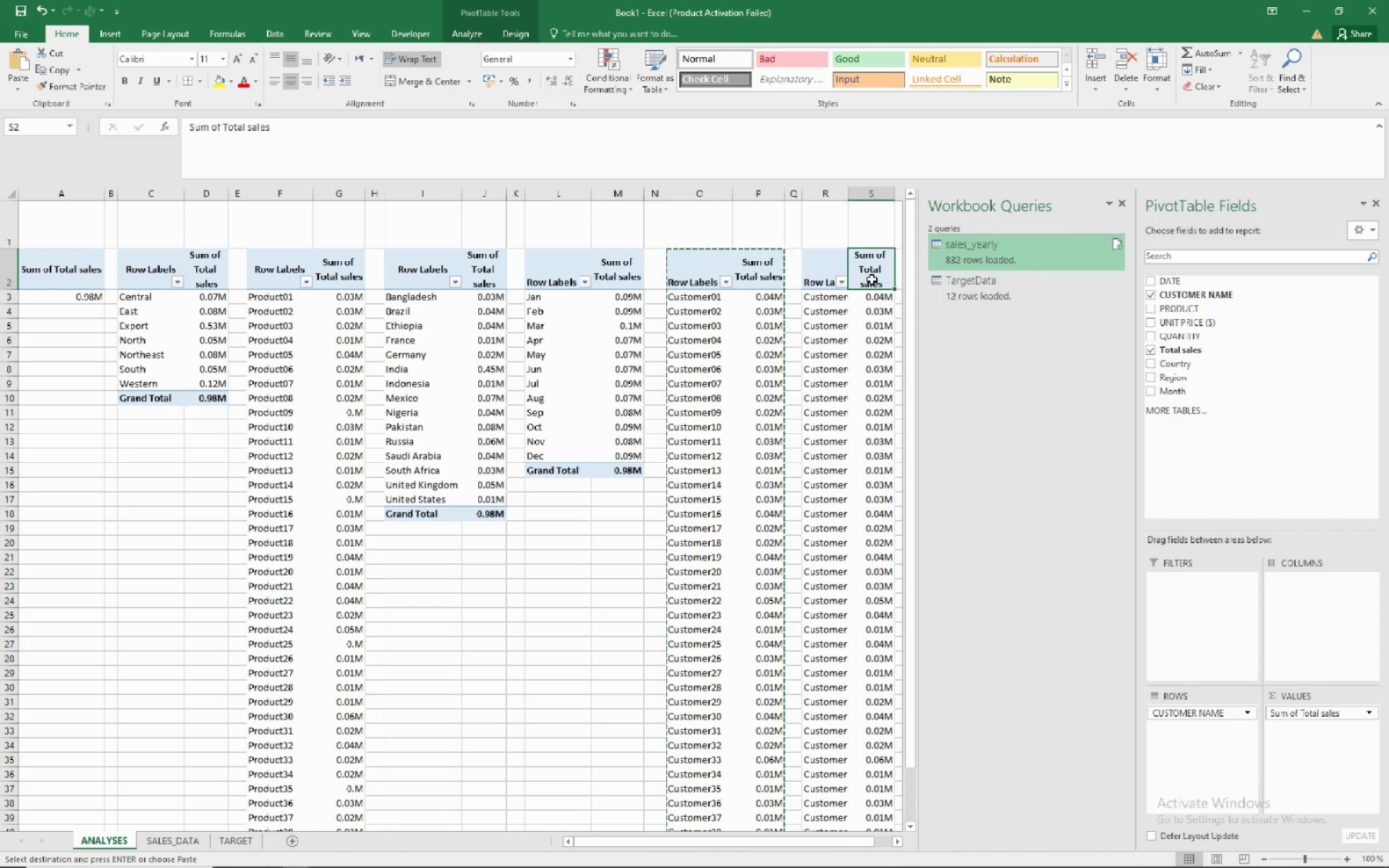 
right_click([872, 279])
 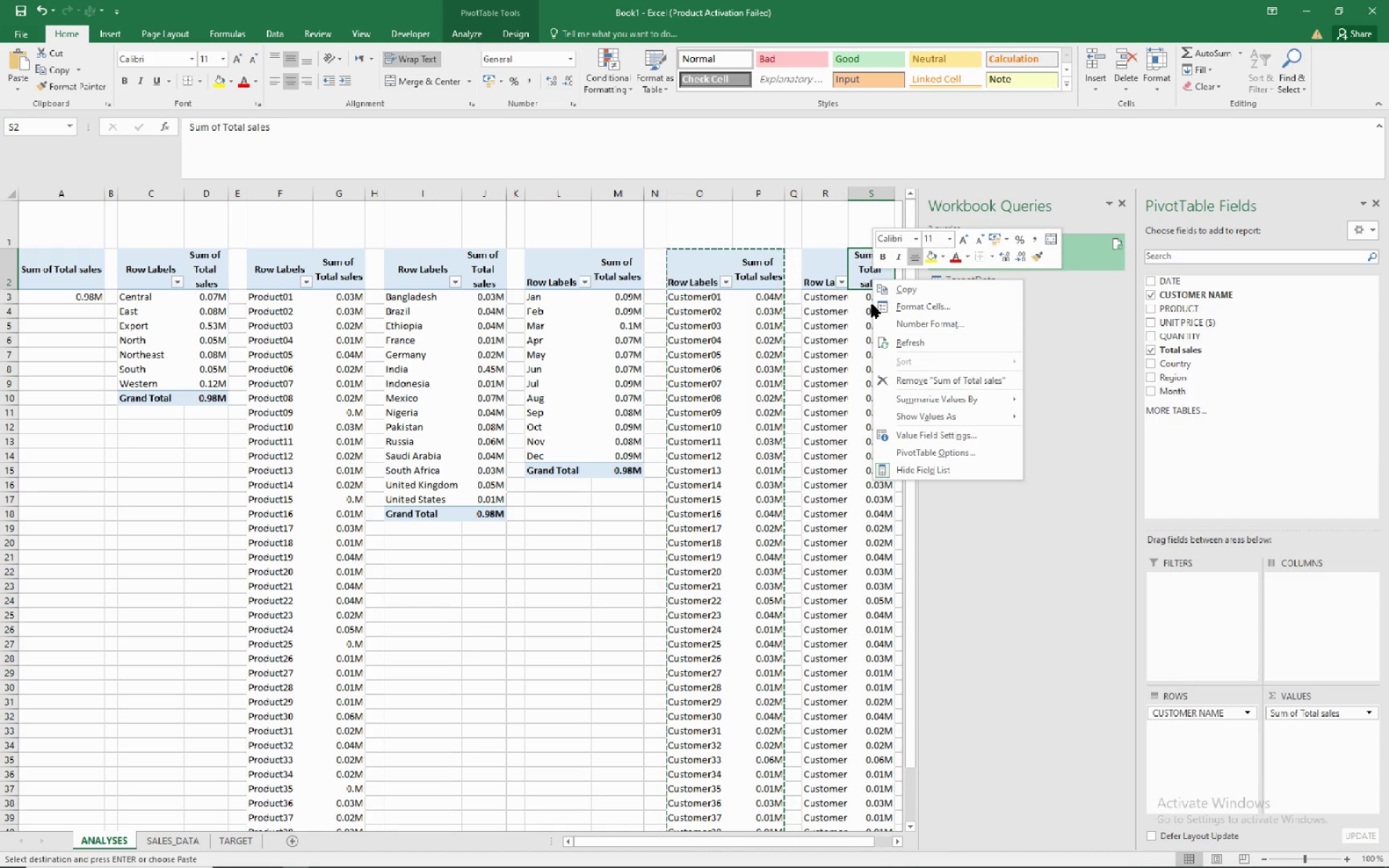 
left_click([868, 310])
 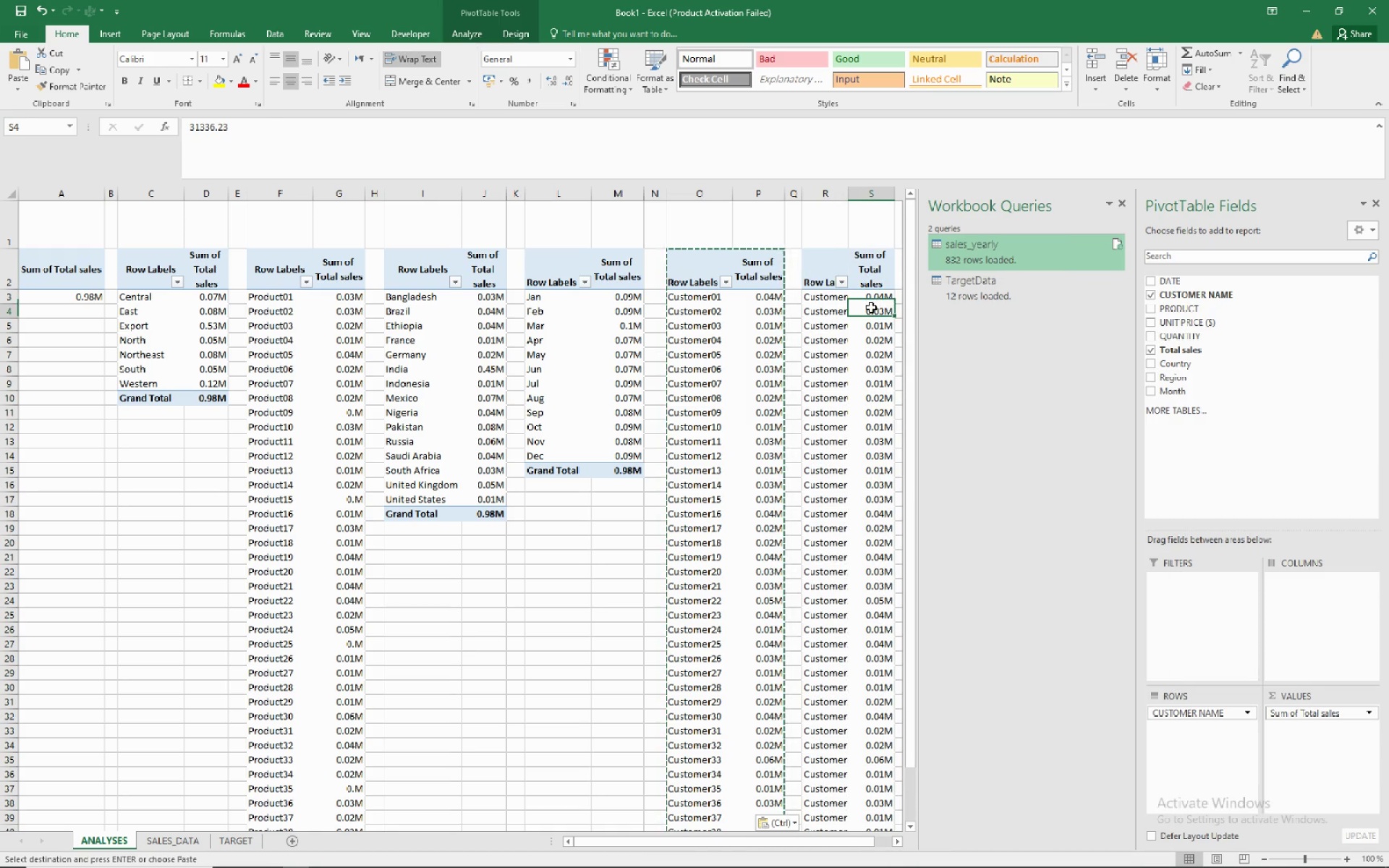 
right_click([871, 307])
 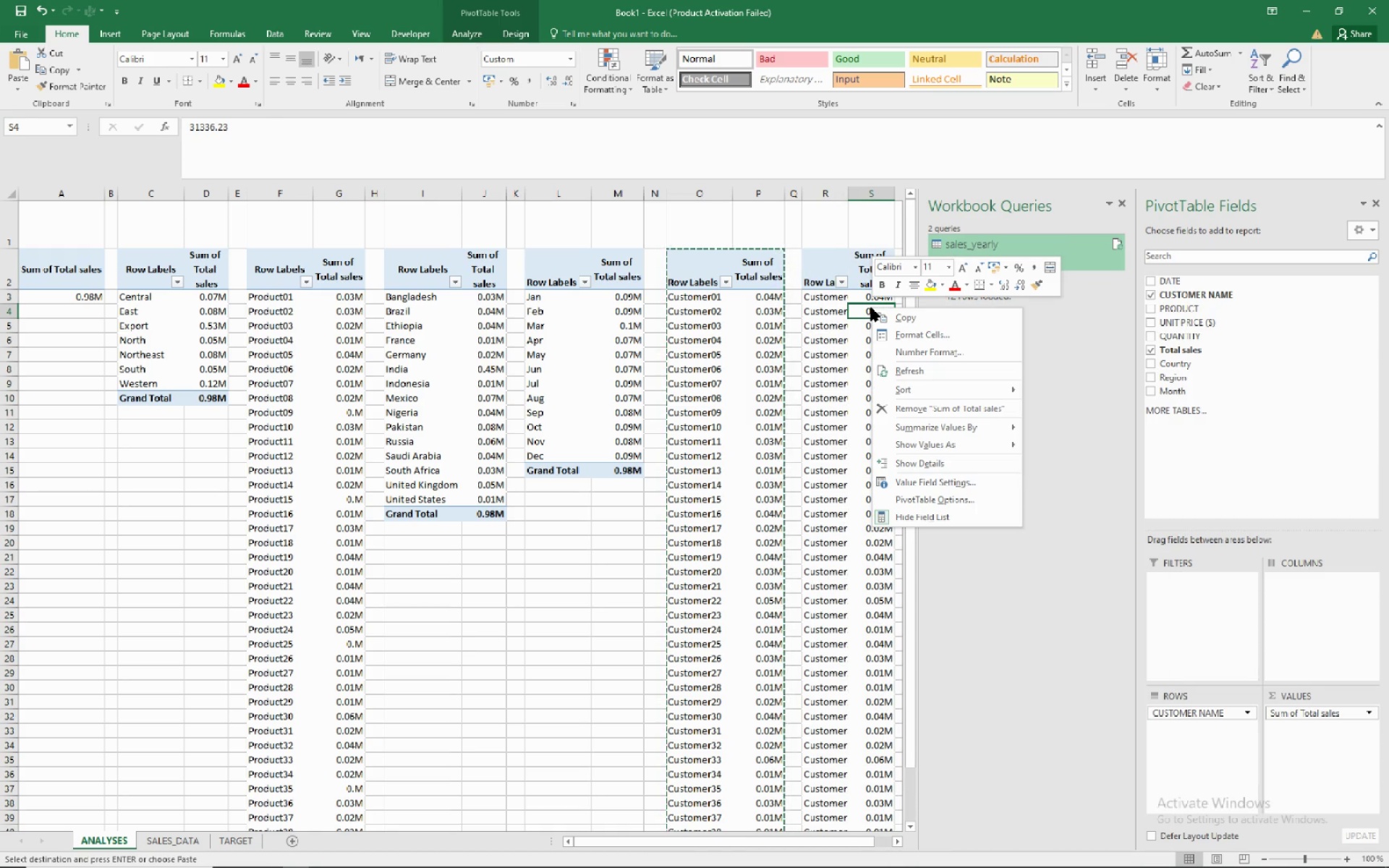 
left_click([837, 324])
 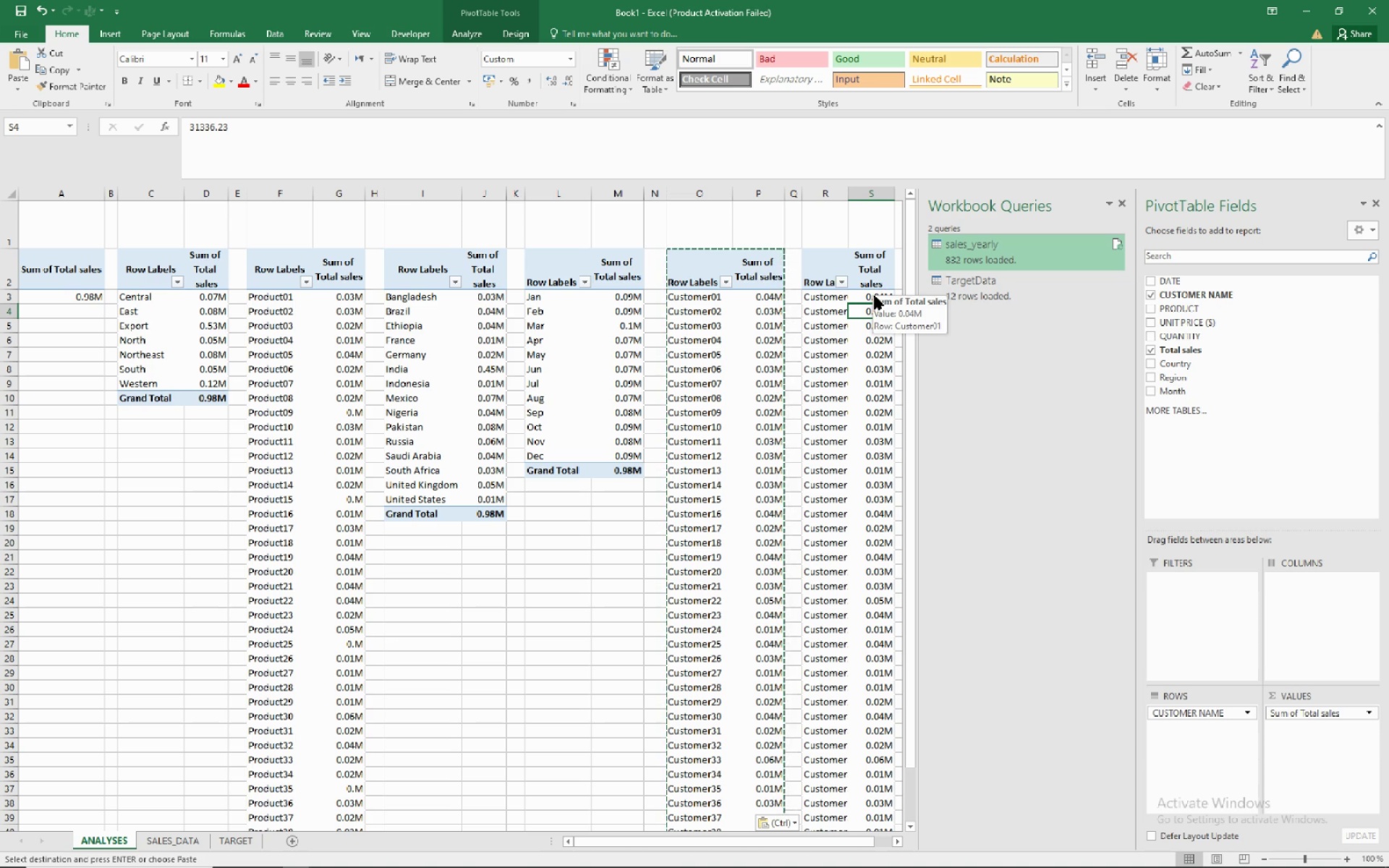 
left_click([861, 296])
 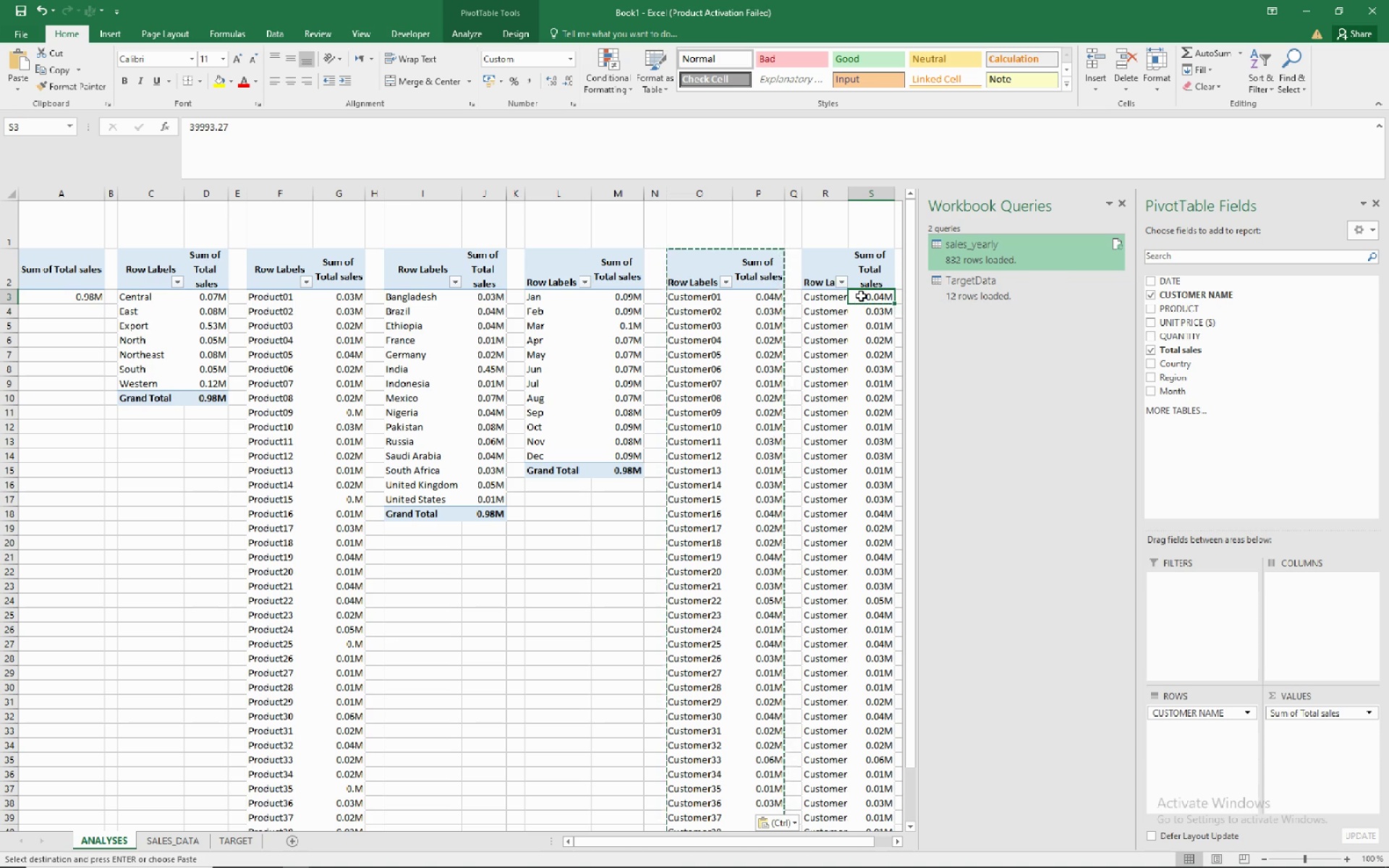 
right_click([861, 296])
 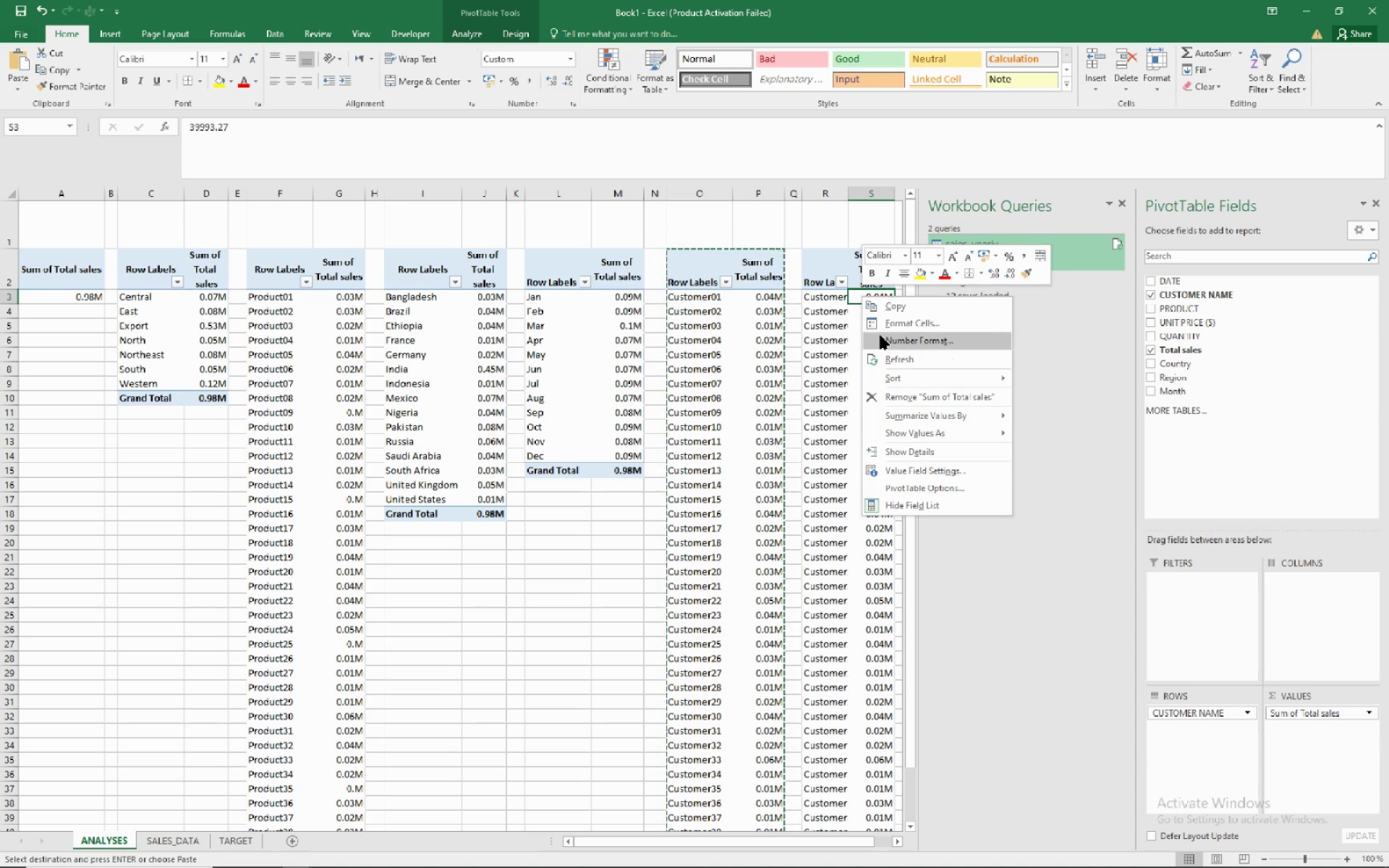 
mouse_move([929, 382])
 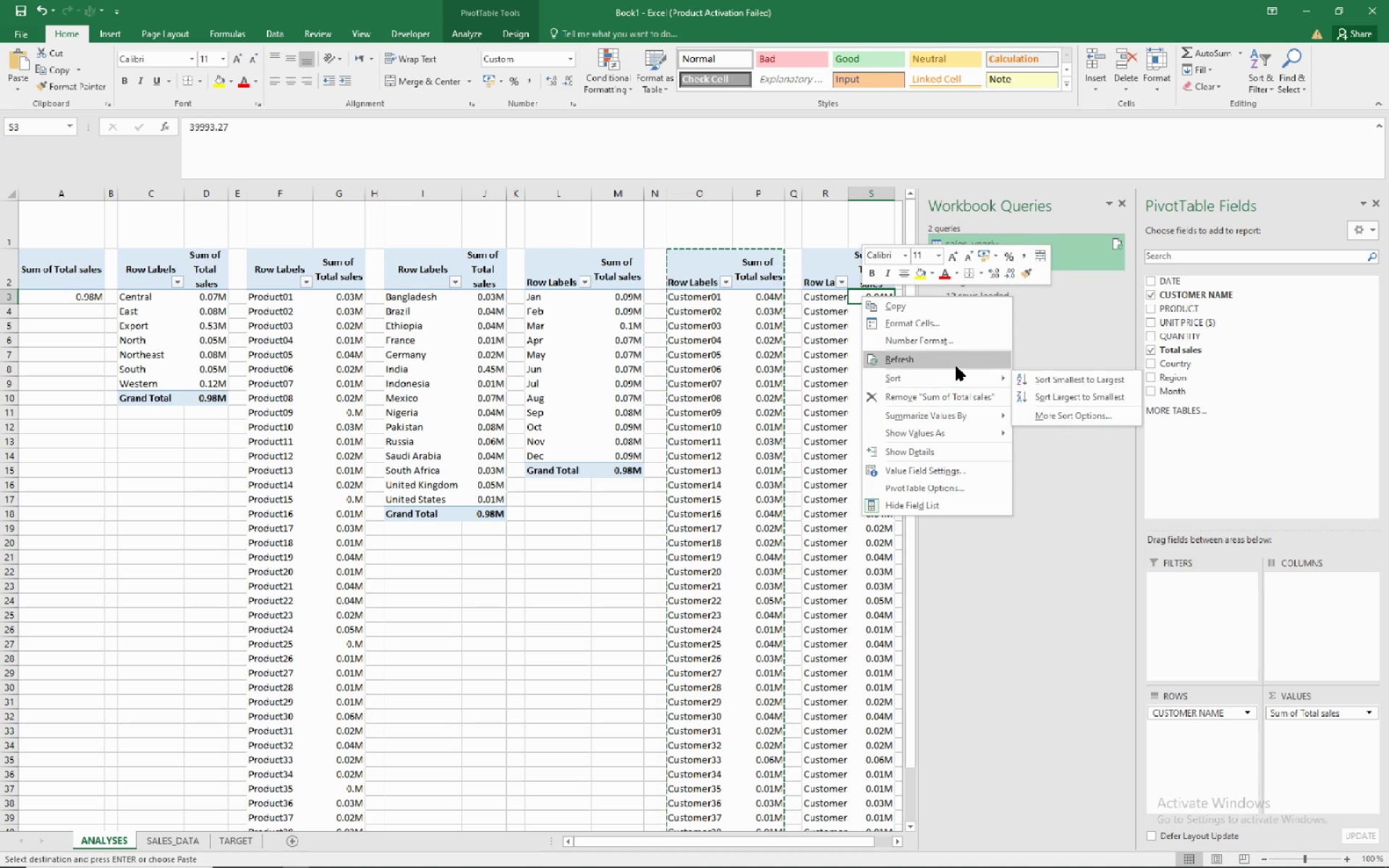 
mouse_move([926, 361])
 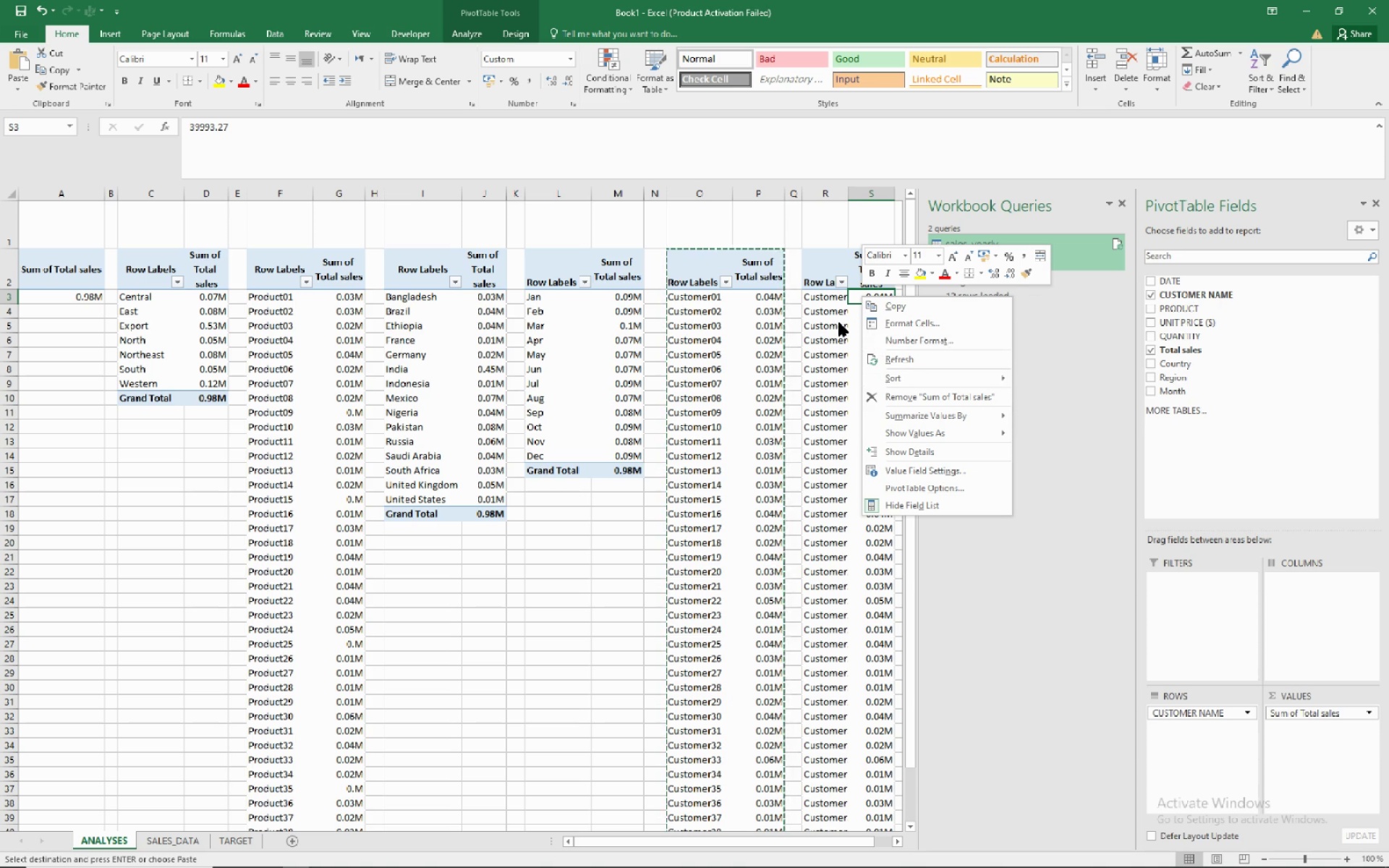 
left_click([839, 323])
 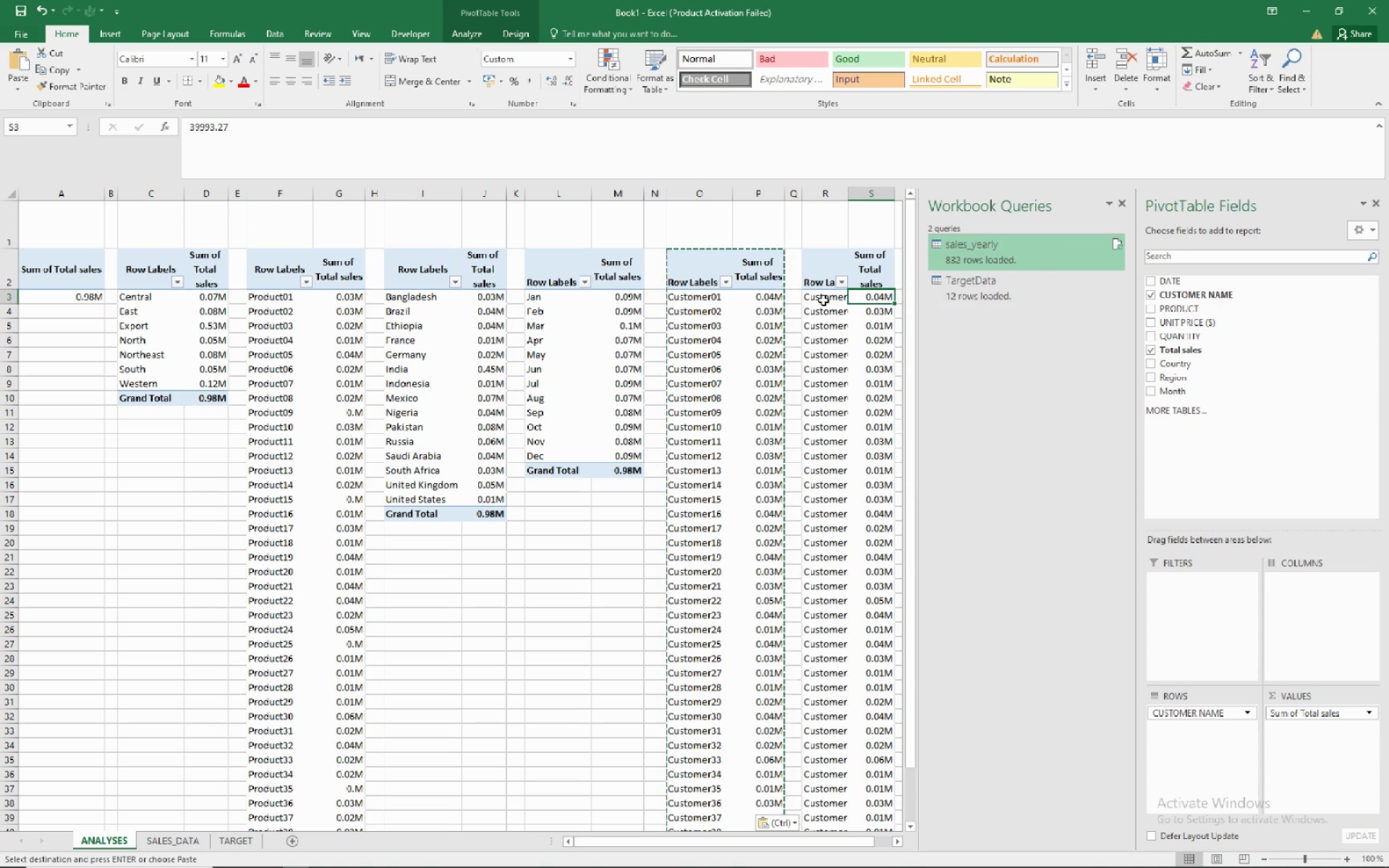 
right_click([823, 300])
 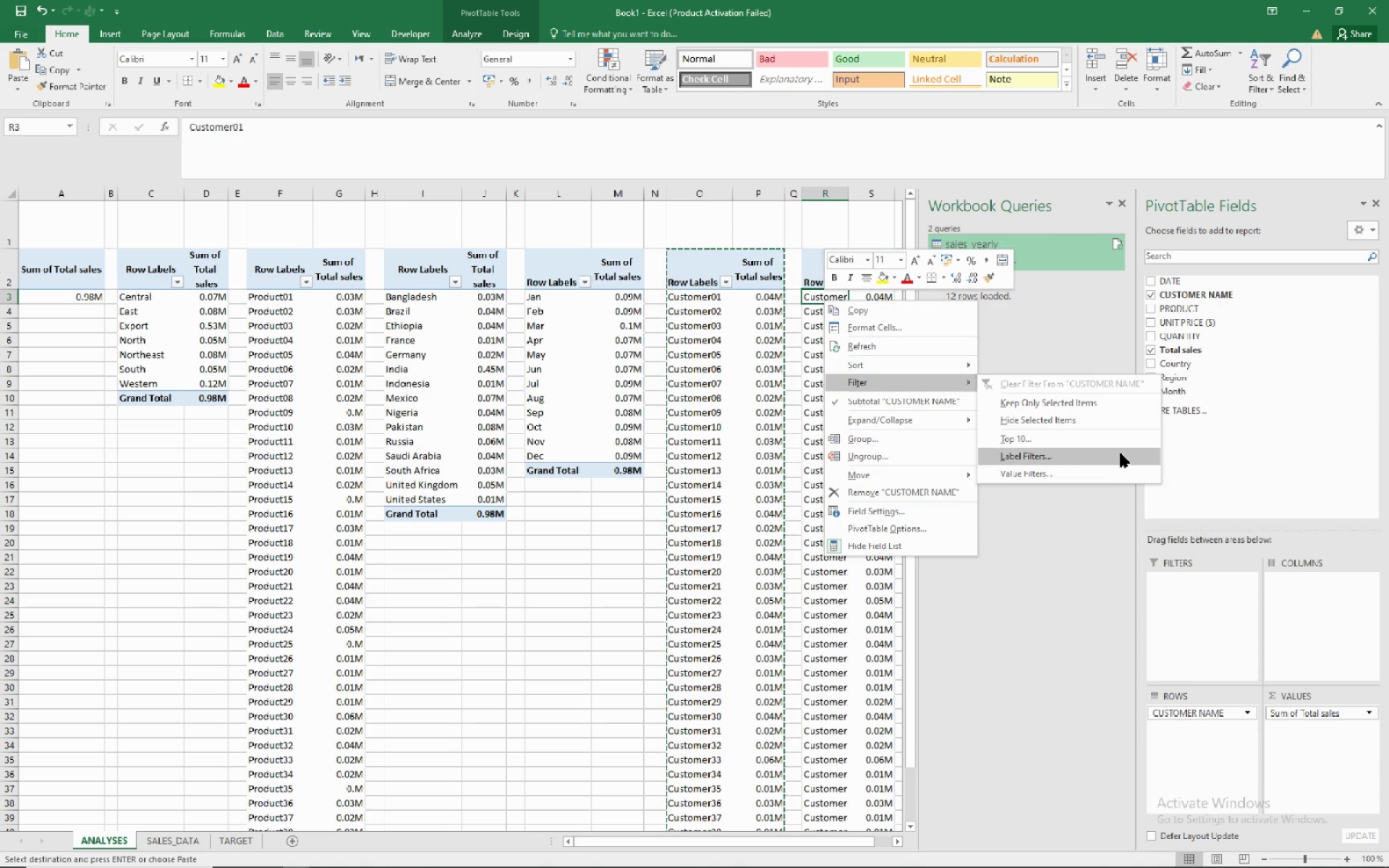 
left_click([1114, 443])
 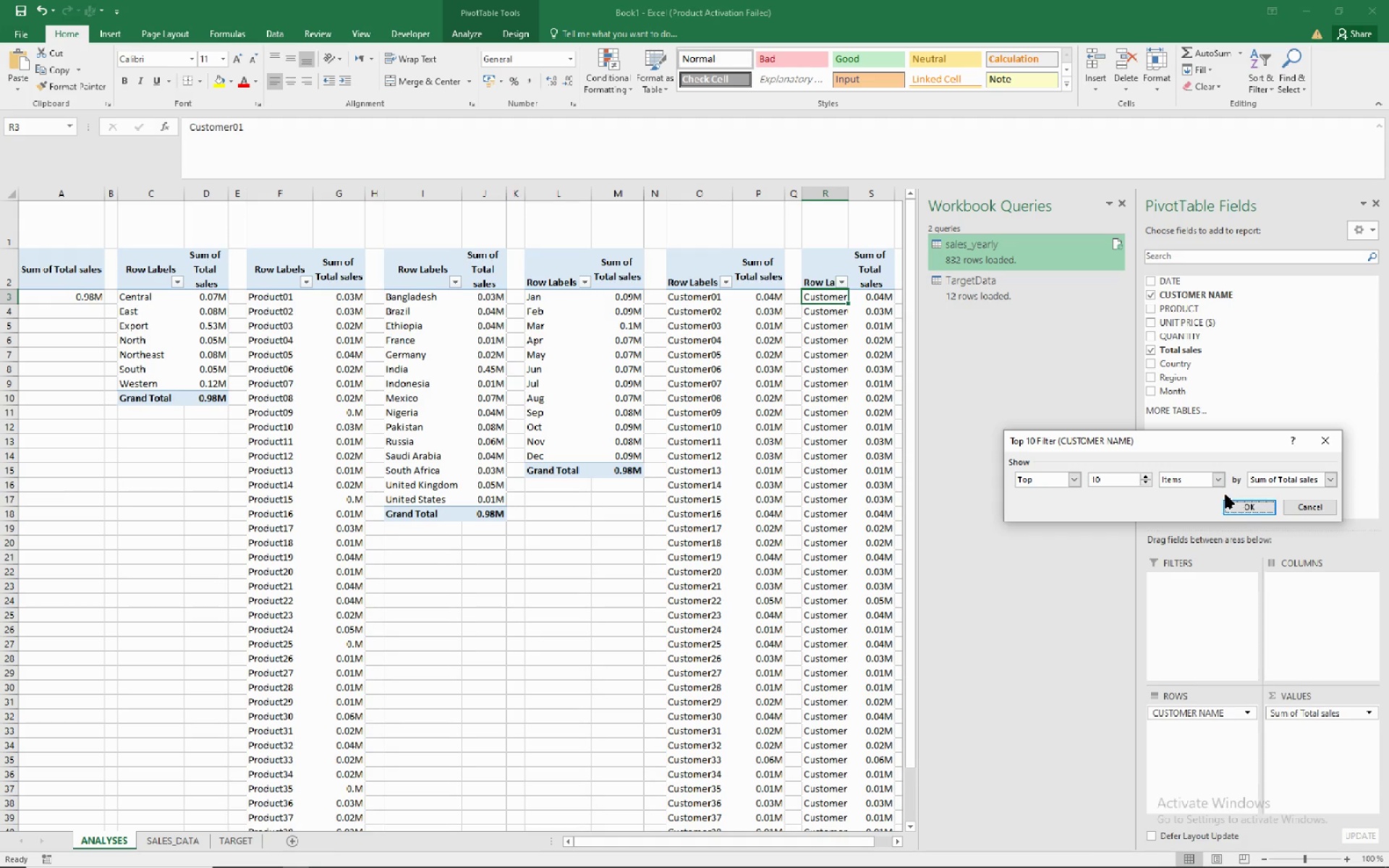 
left_click([1242, 501])
 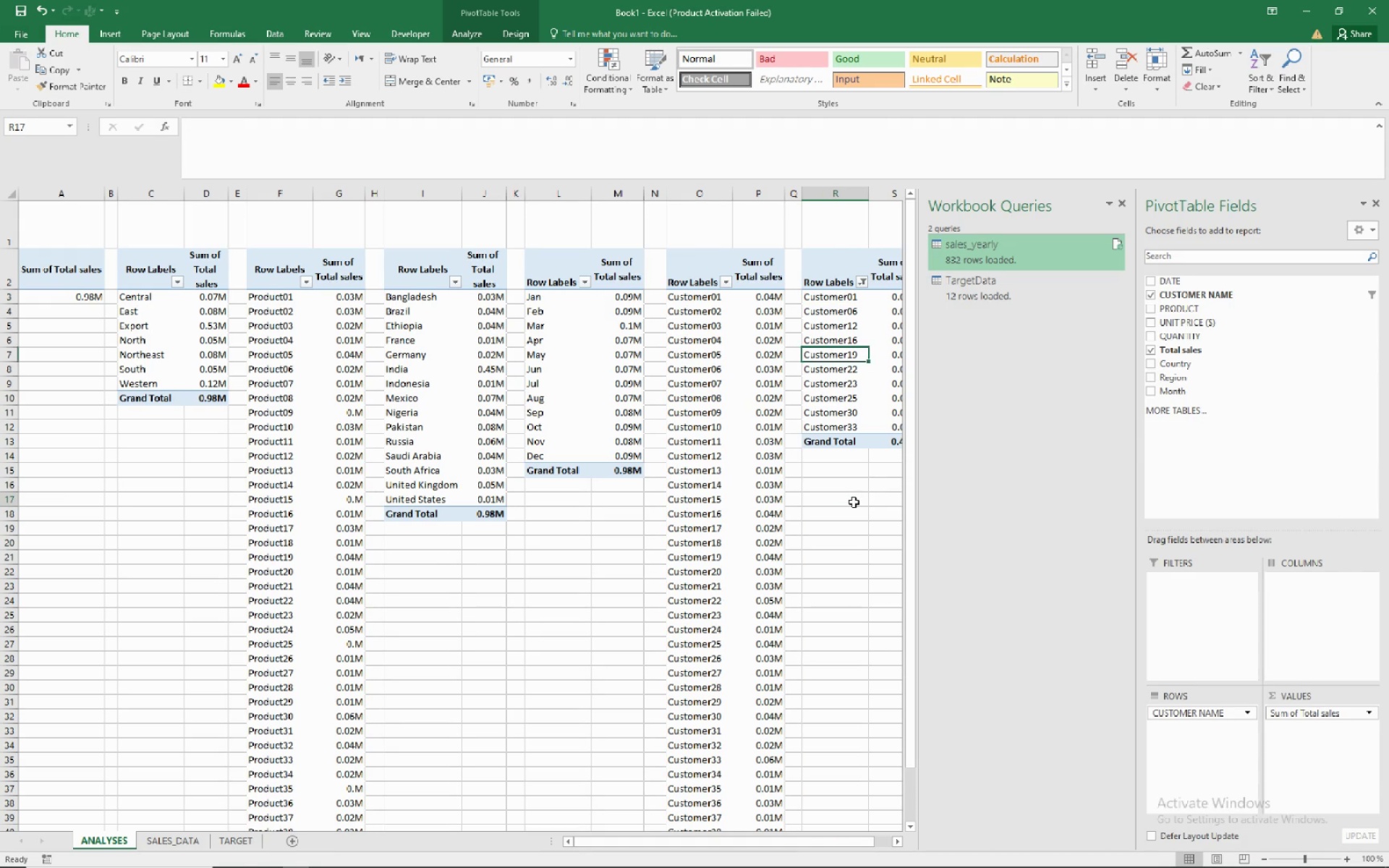 
left_click([854, 502])
 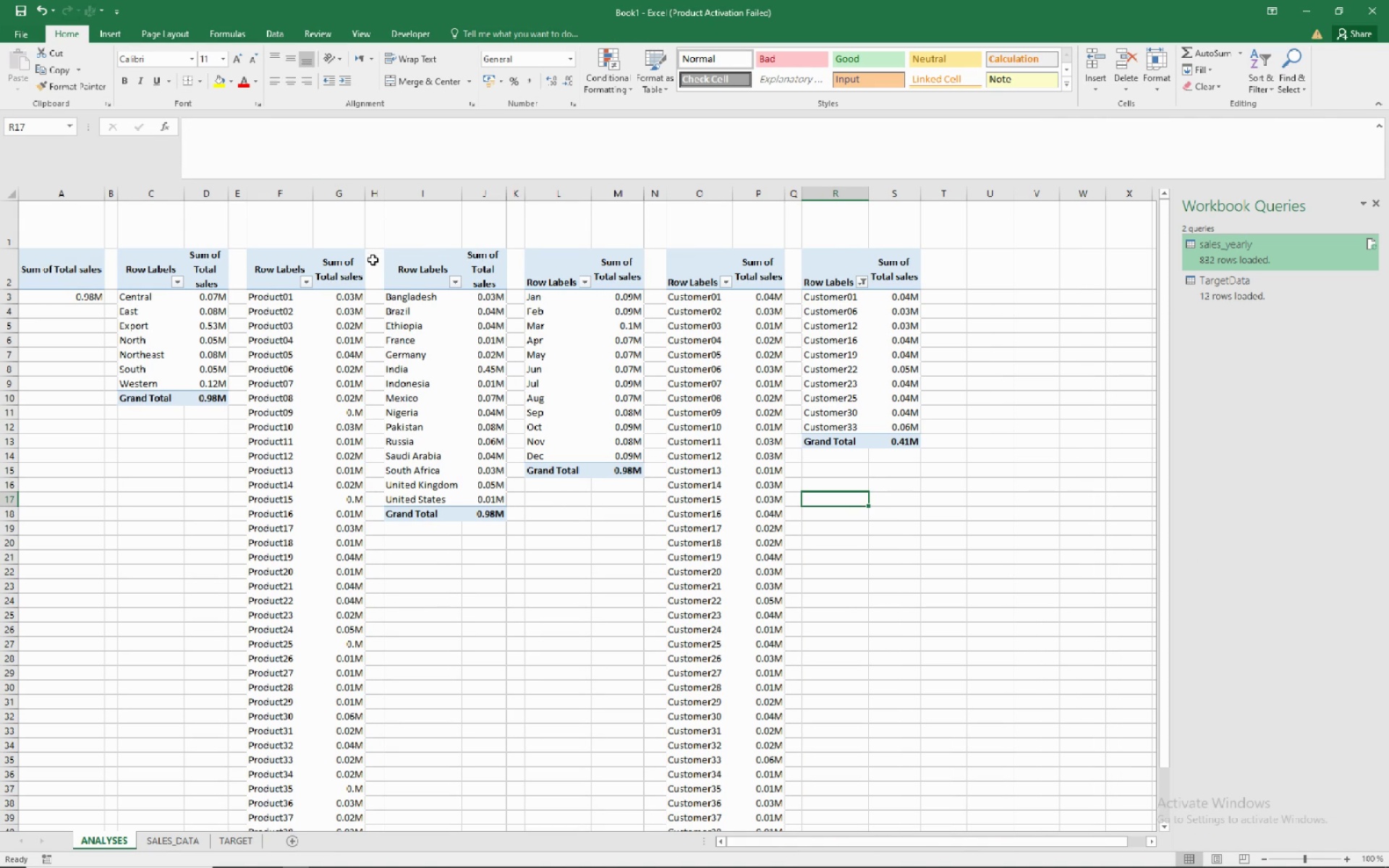 
wait(10.15)
 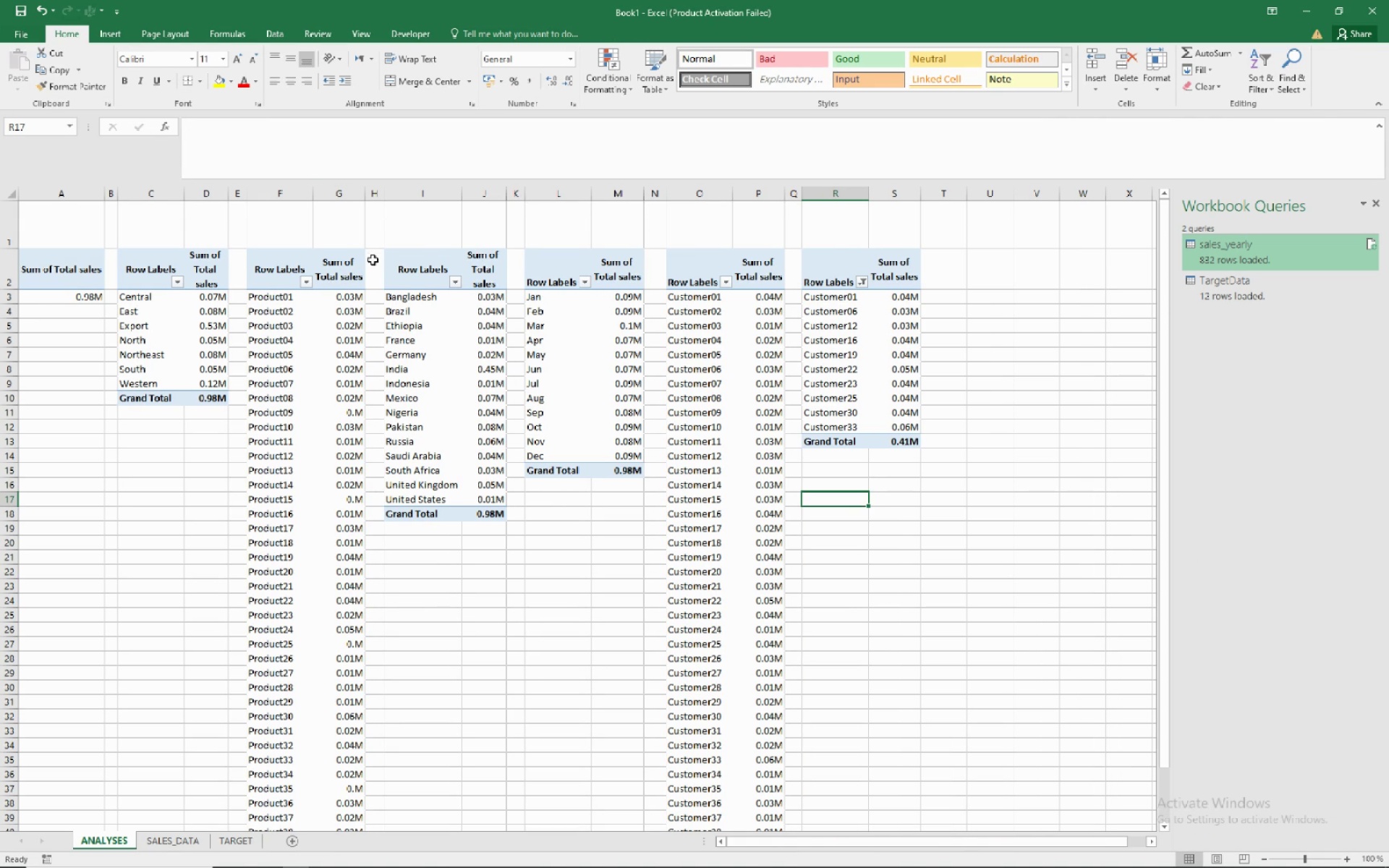 
left_click([844, 234])